 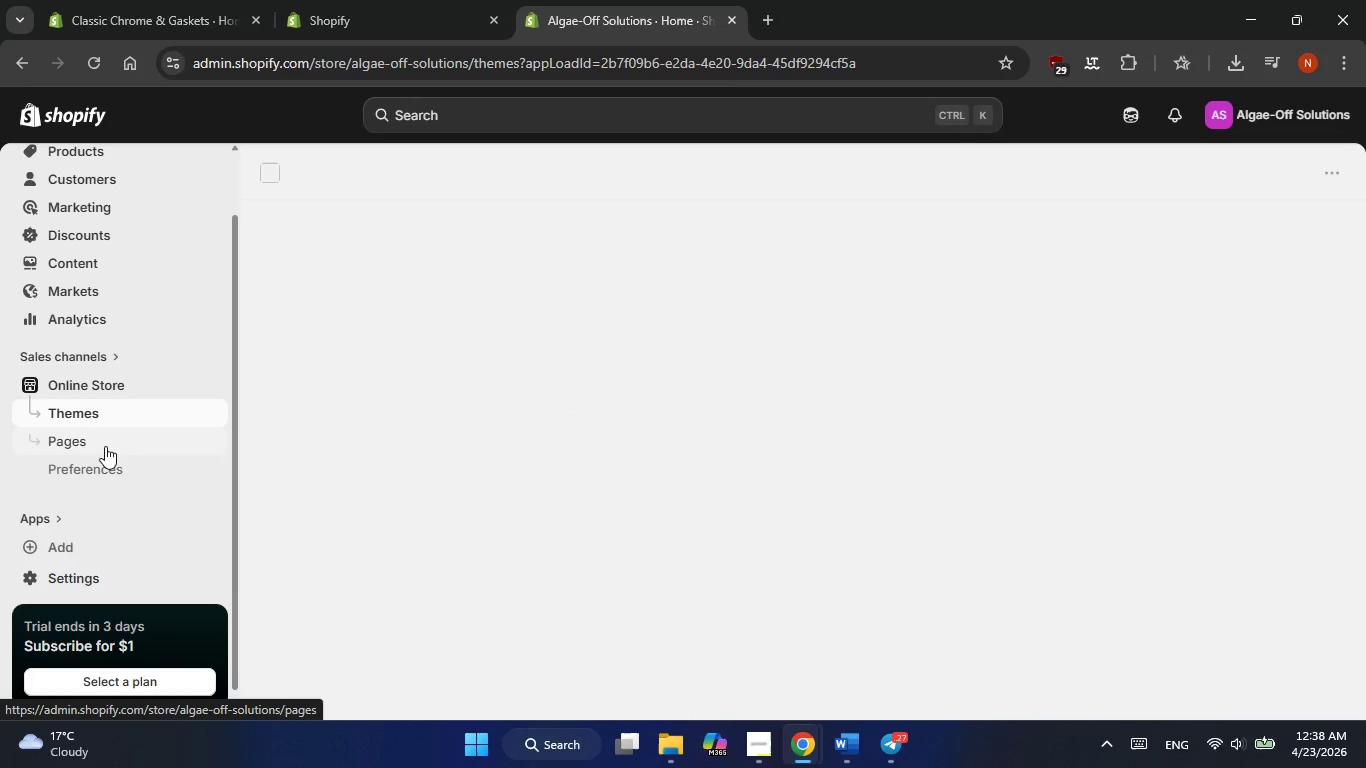 
scroll: coordinate [541, 369], scroll_direction: down, amount: 1.0
 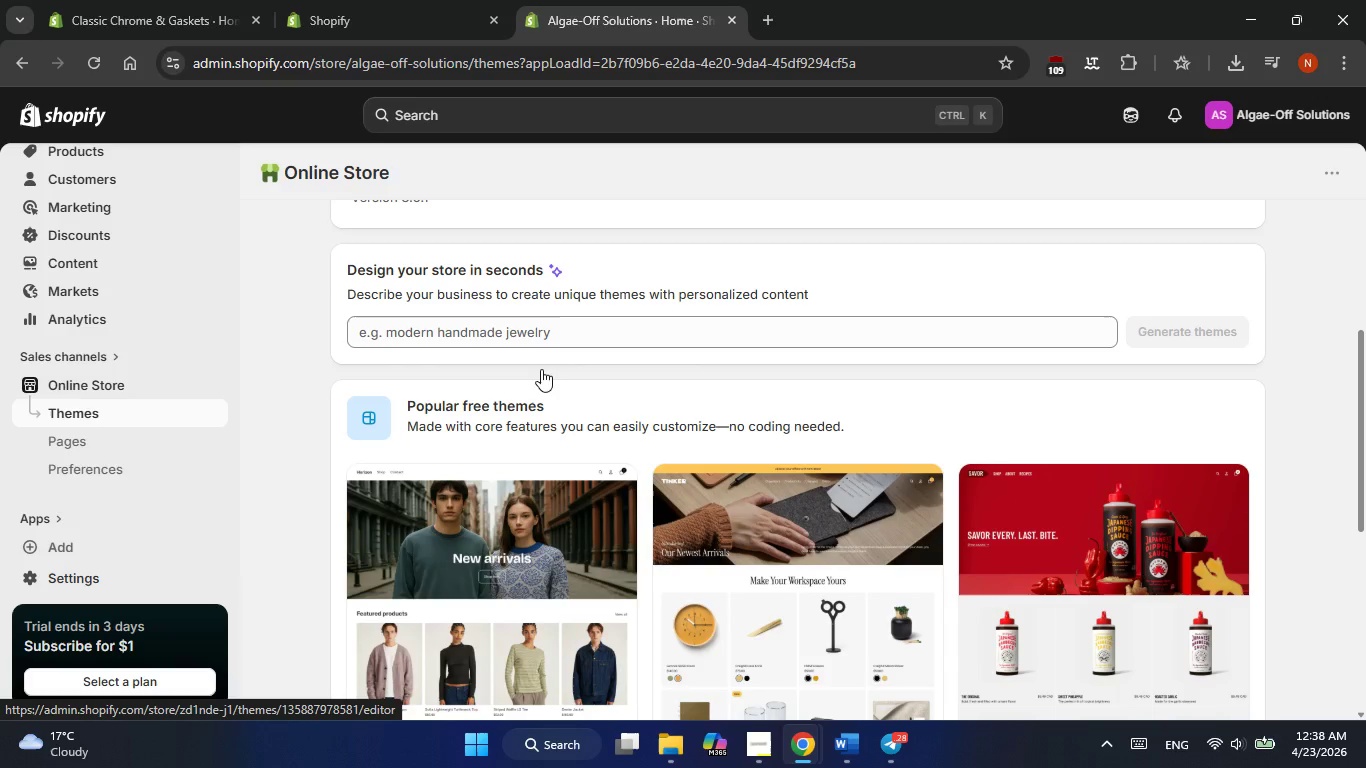 
wait(16.56)
 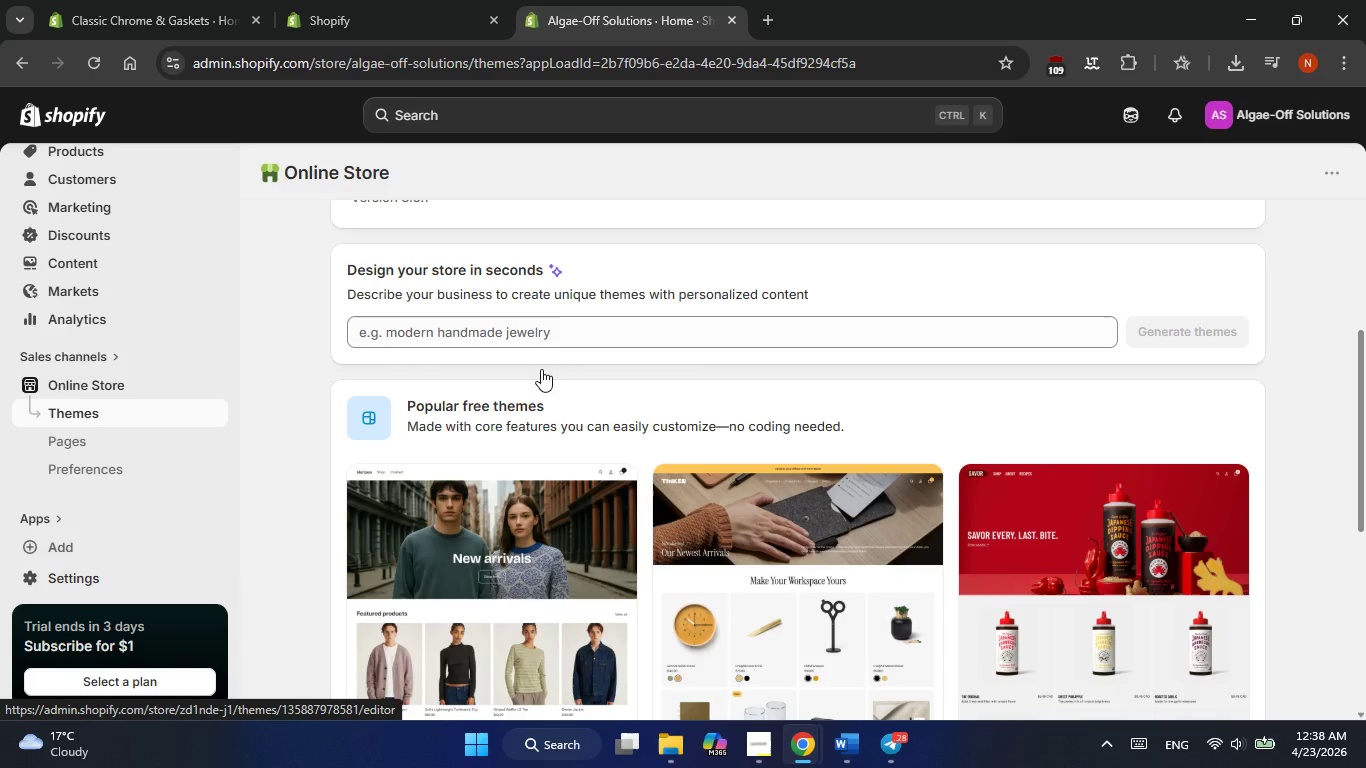 
scroll: coordinate [647, 368], scroll_direction: down, amount: 5.0
 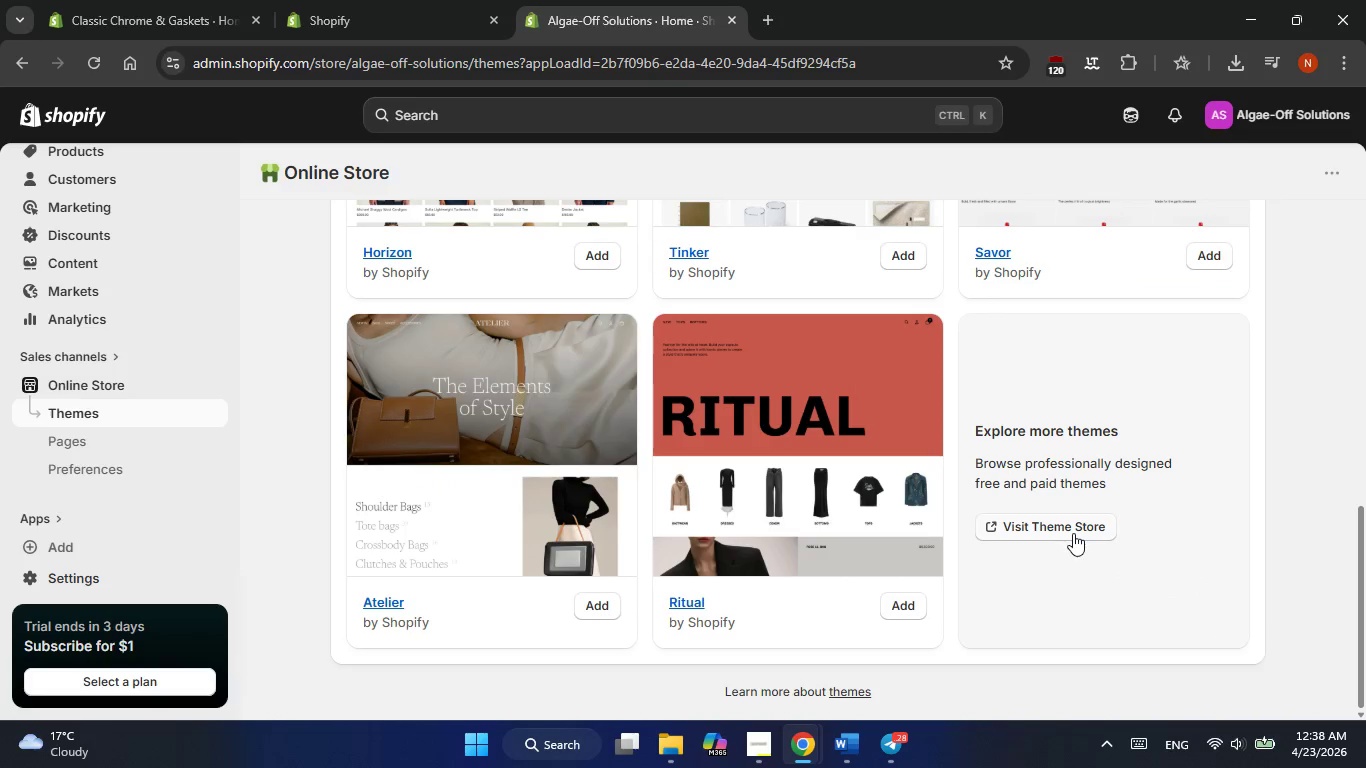 
left_click([1073, 533])
 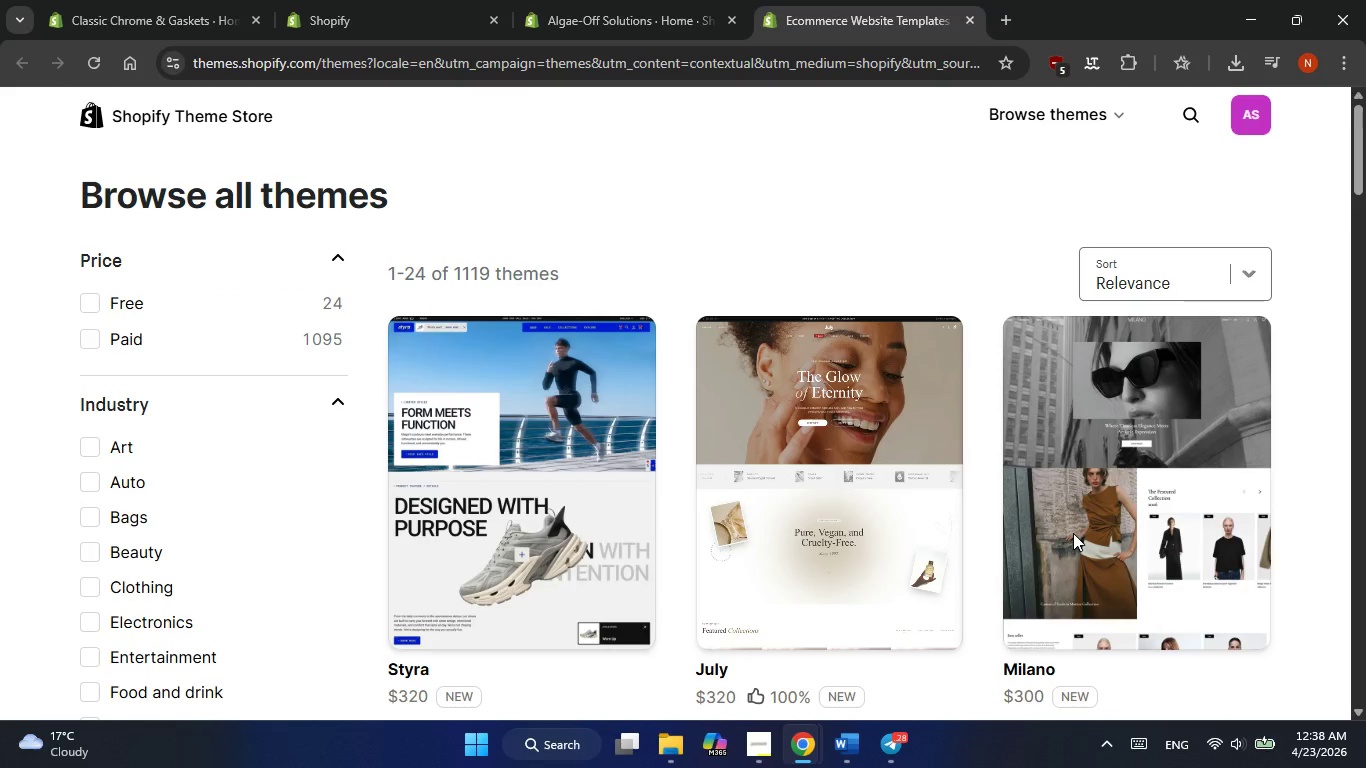 
wait(12.17)
 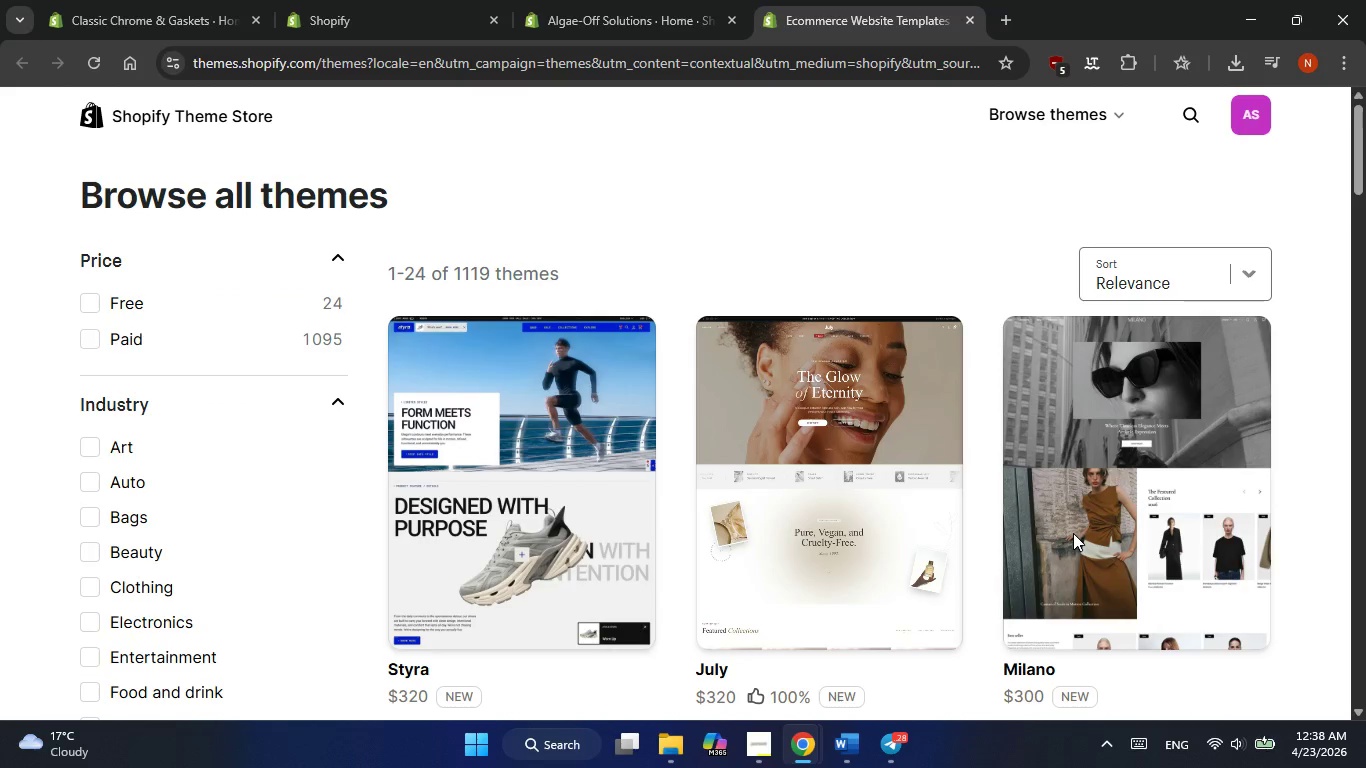 
scroll: coordinate [762, 482], scroll_direction: down, amount: 1.0
 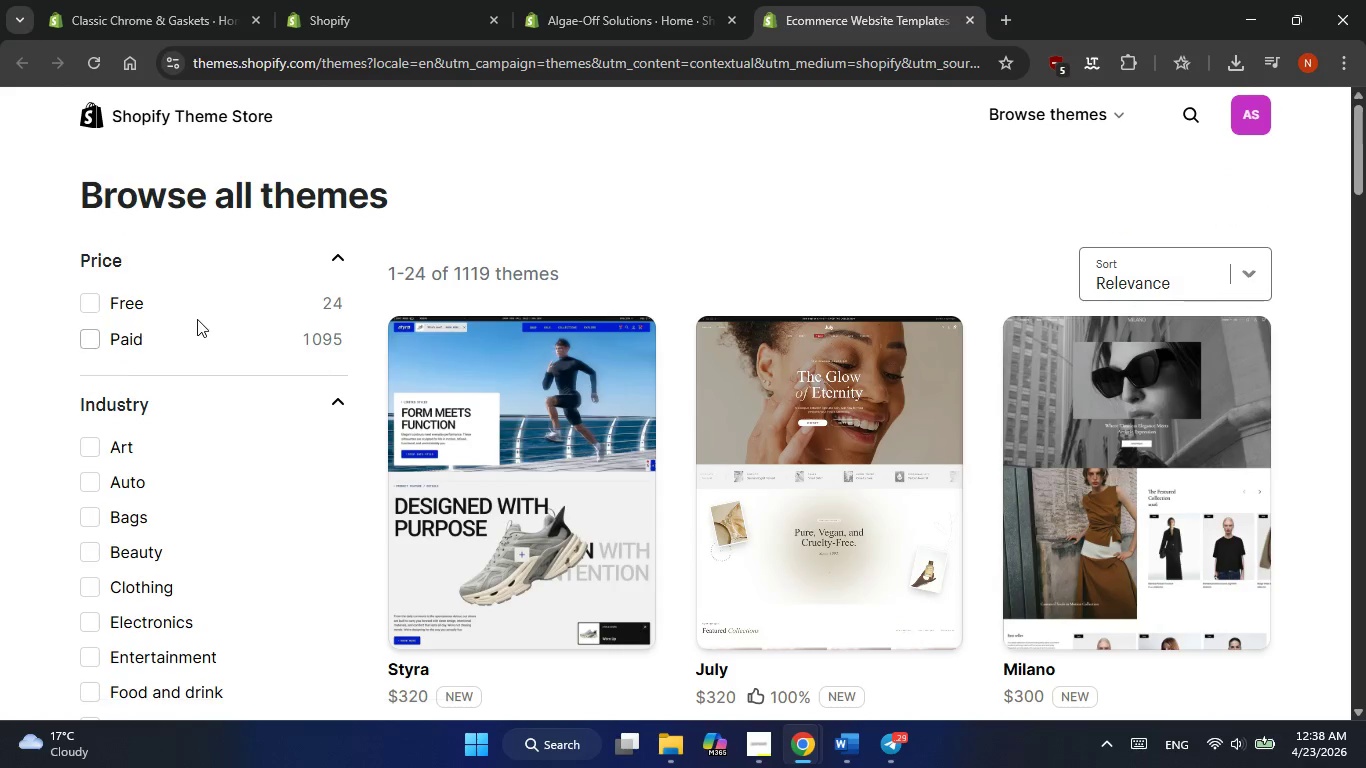 
left_click([211, 300])
 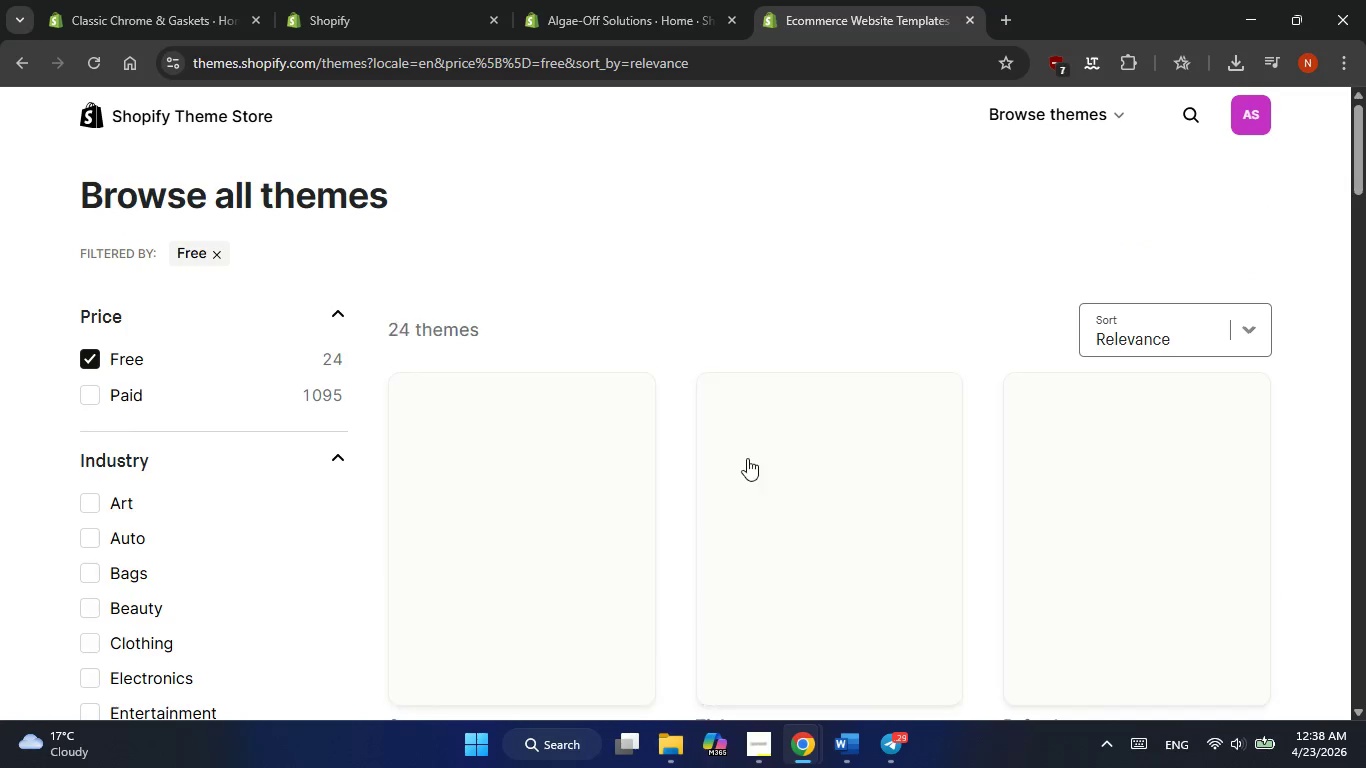 
scroll: coordinate [778, 466], scroll_direction: down, amount: 1.0
 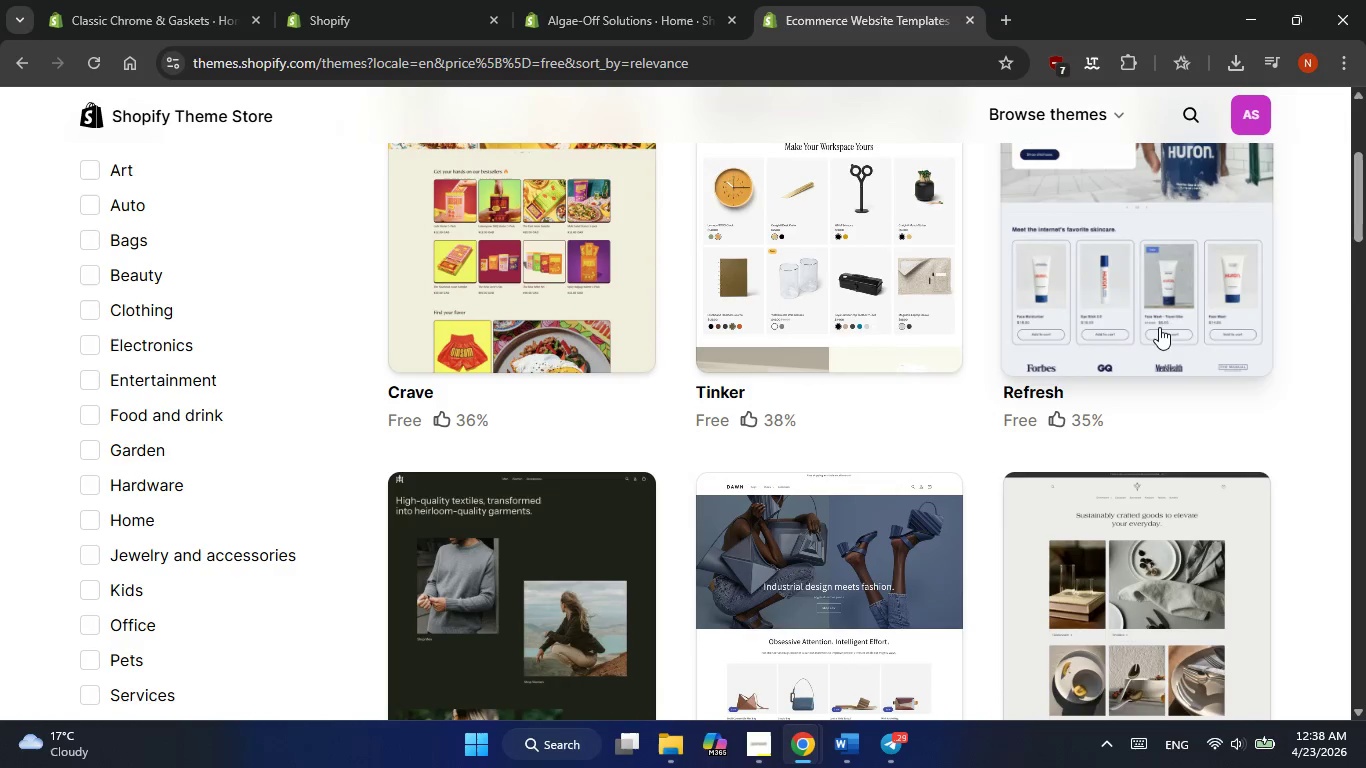 
left_click([1161, 321])
 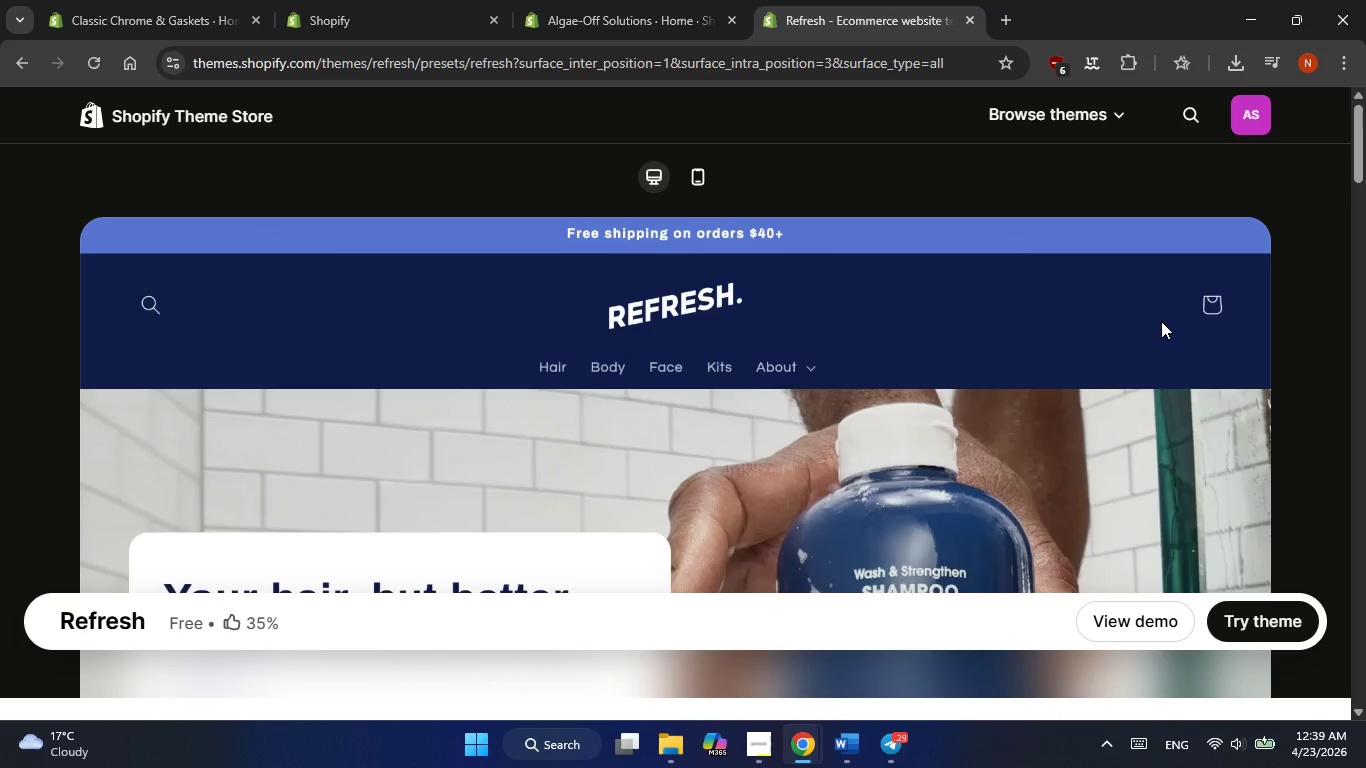 
wait(11.78)
 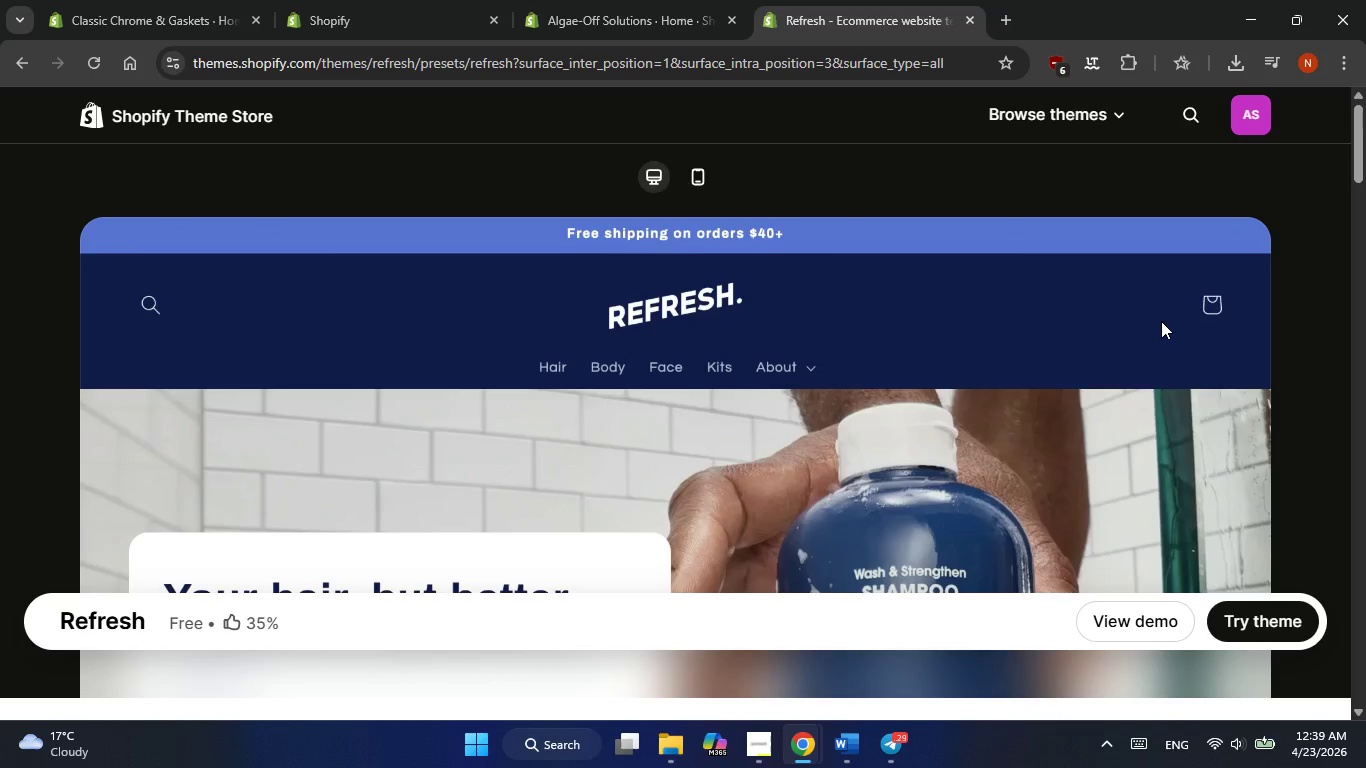 
left_click([1271, 624])
 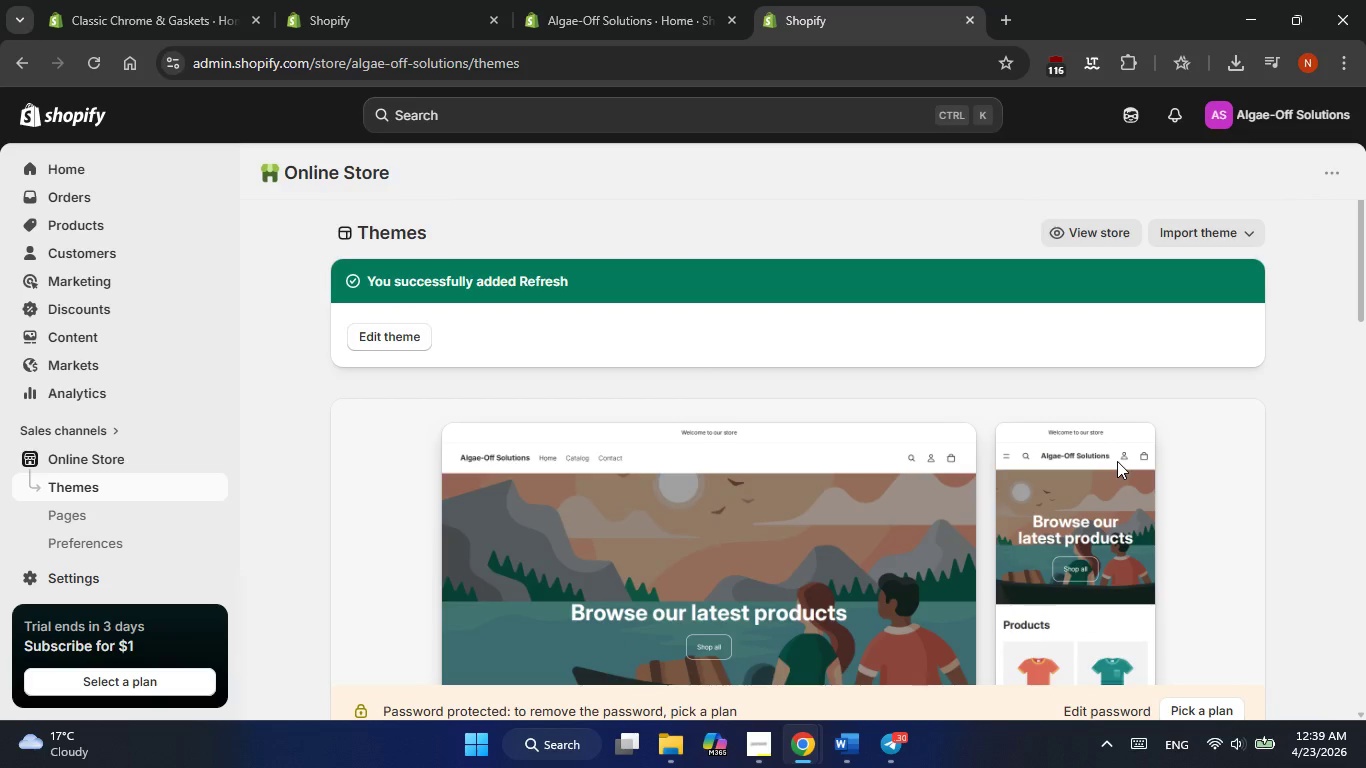 
wait(32.23)
 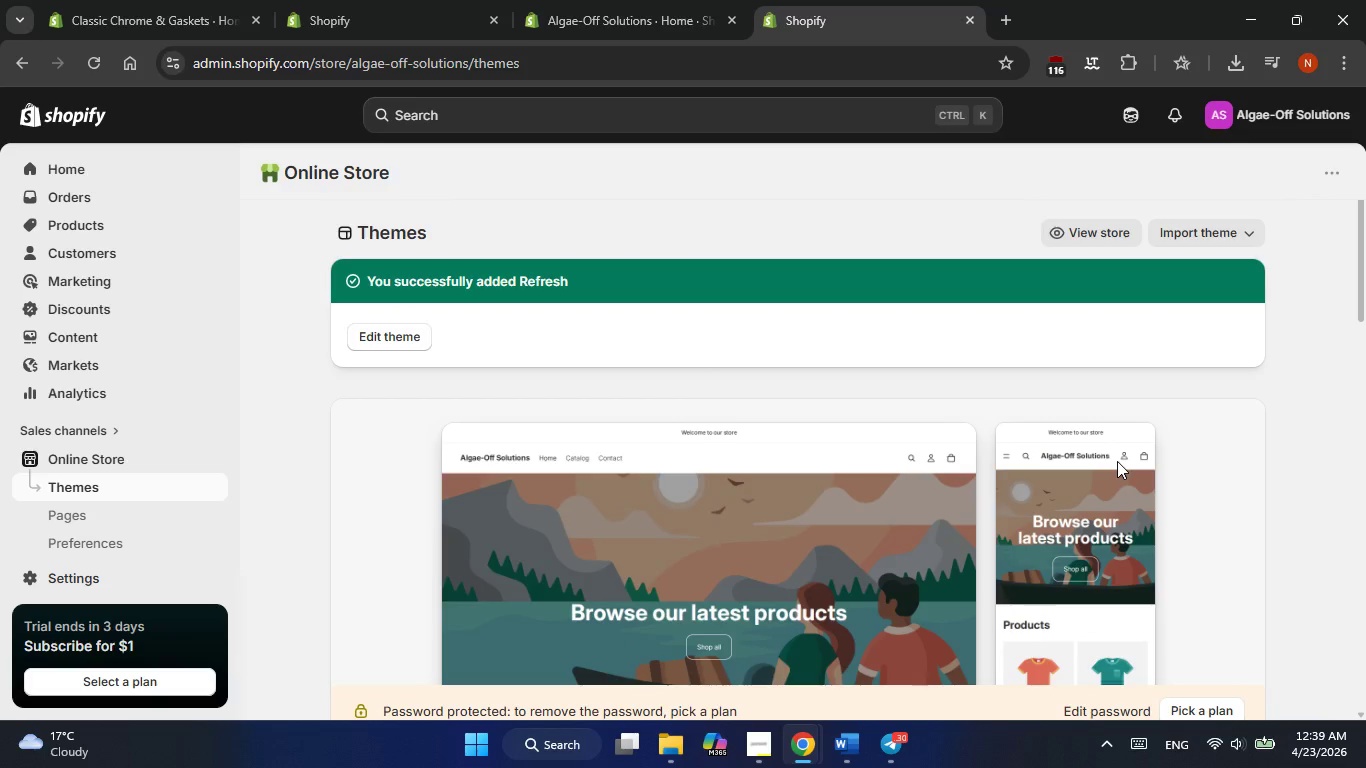 
scroll: coordinate [628, 401], scroll_direction: down, amount: 9.0
 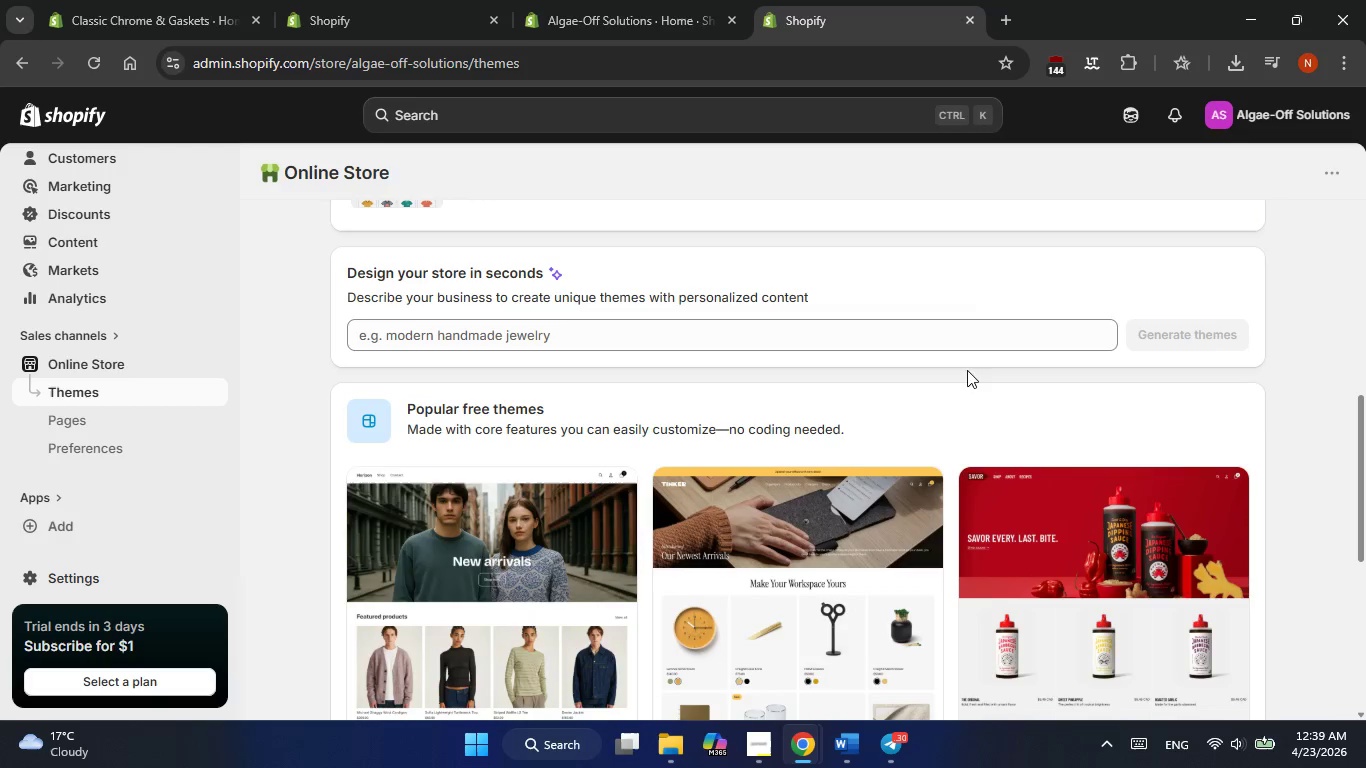 
scroll: coordinate [962, 390], scroll_direction: up, amount: 1.0
 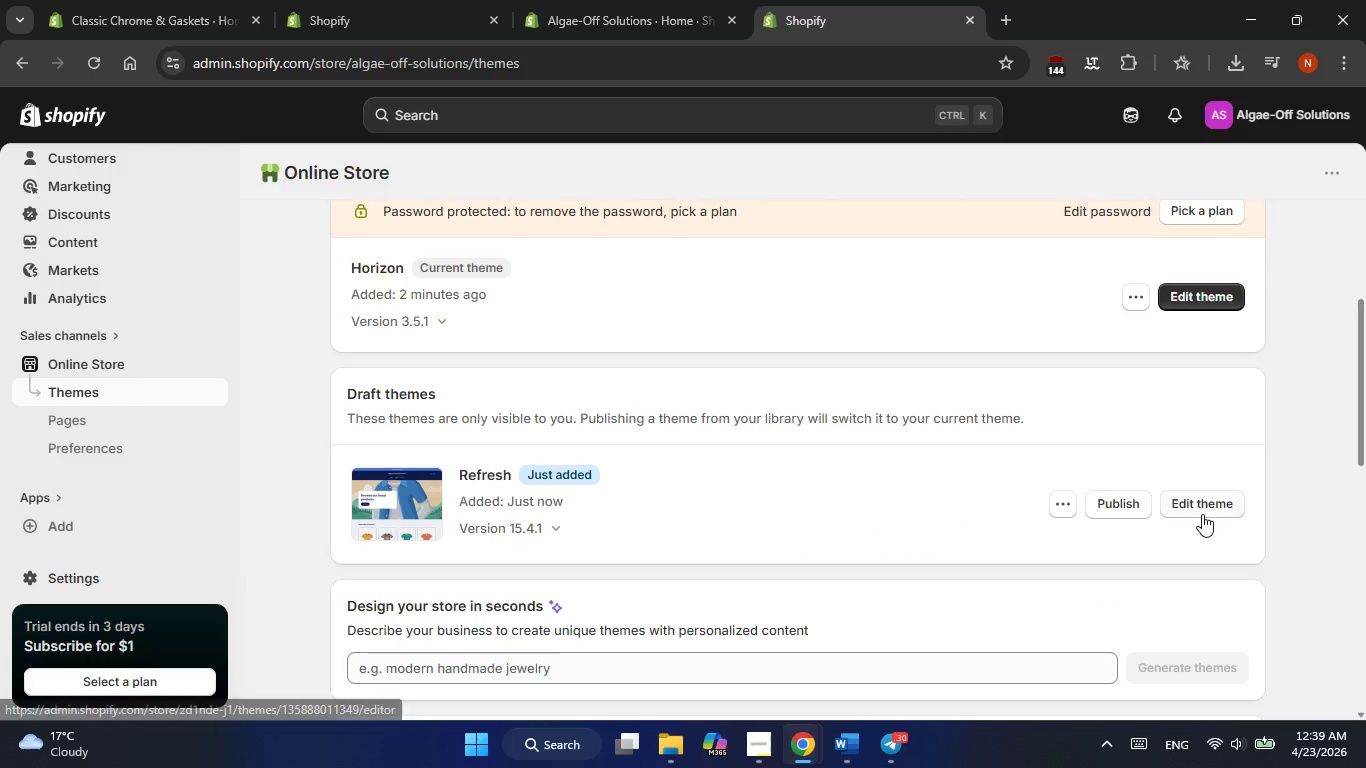 
left_click([1202, 511])
 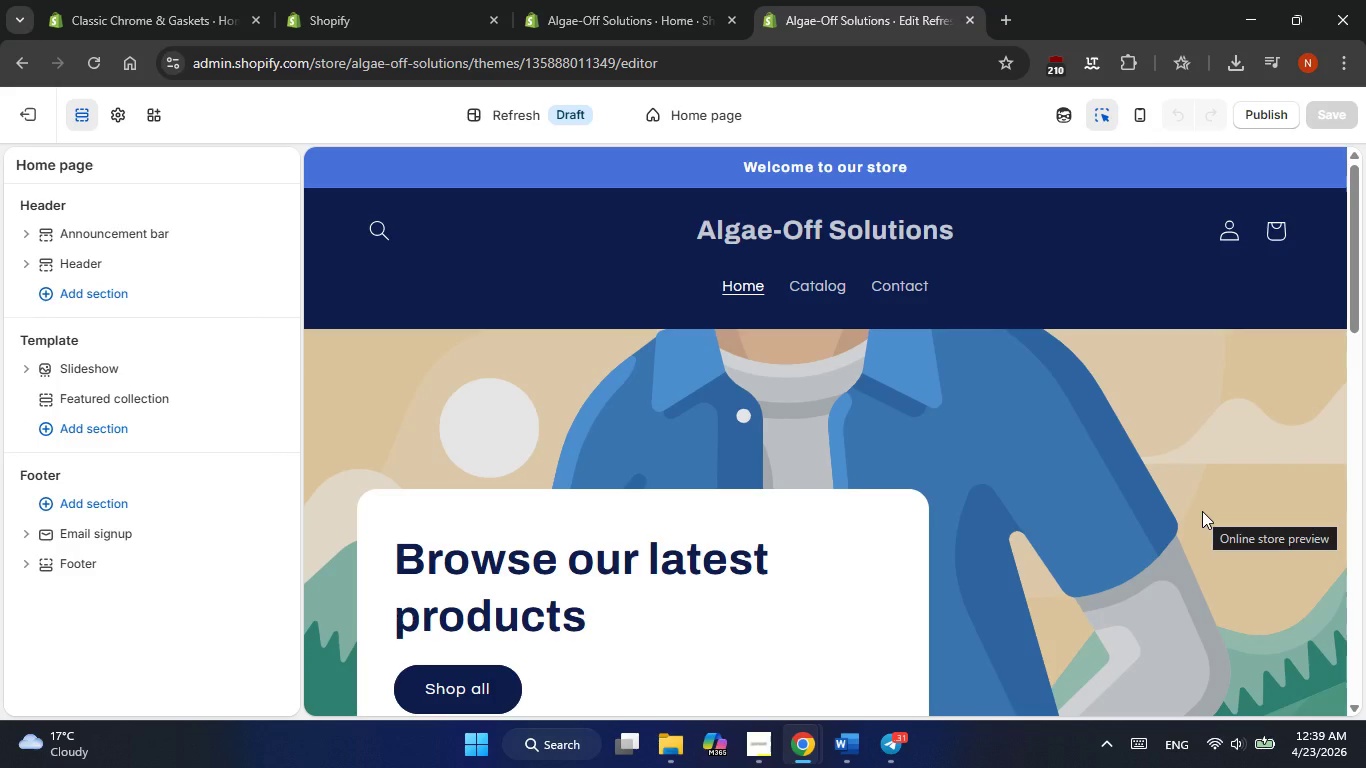 
wait(19.28)
 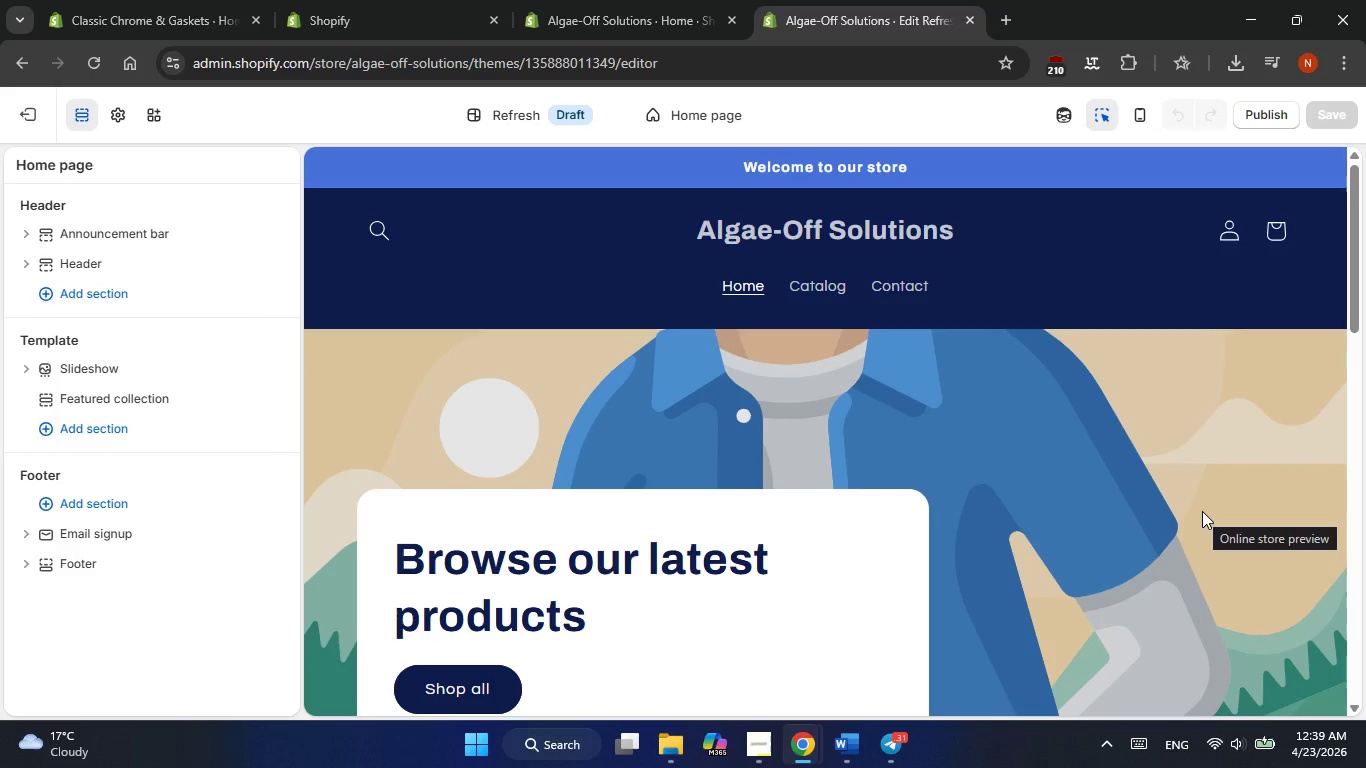 
scroll: coordinate [1204, 508], scroll_direction: none, amount: 0.0
 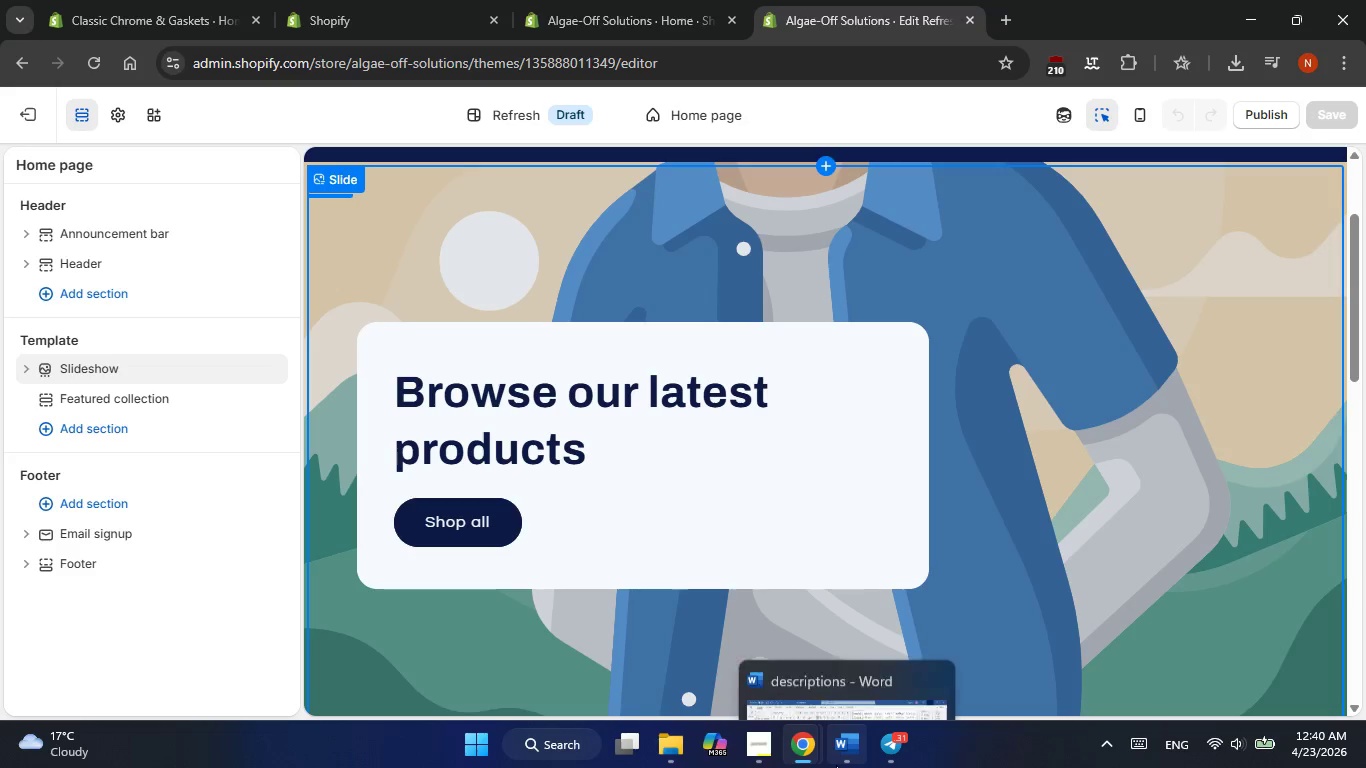 
wait(7.12)
 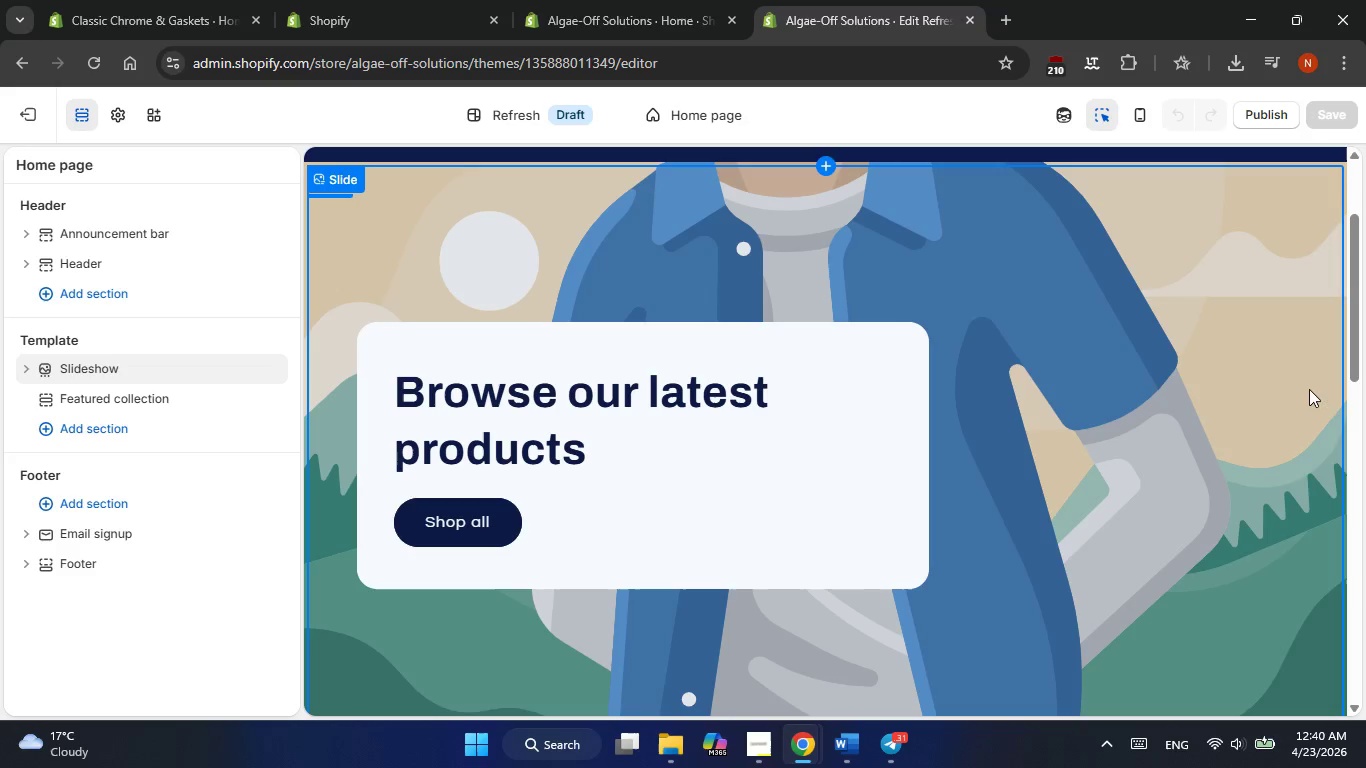 
left_click([744, 743])